 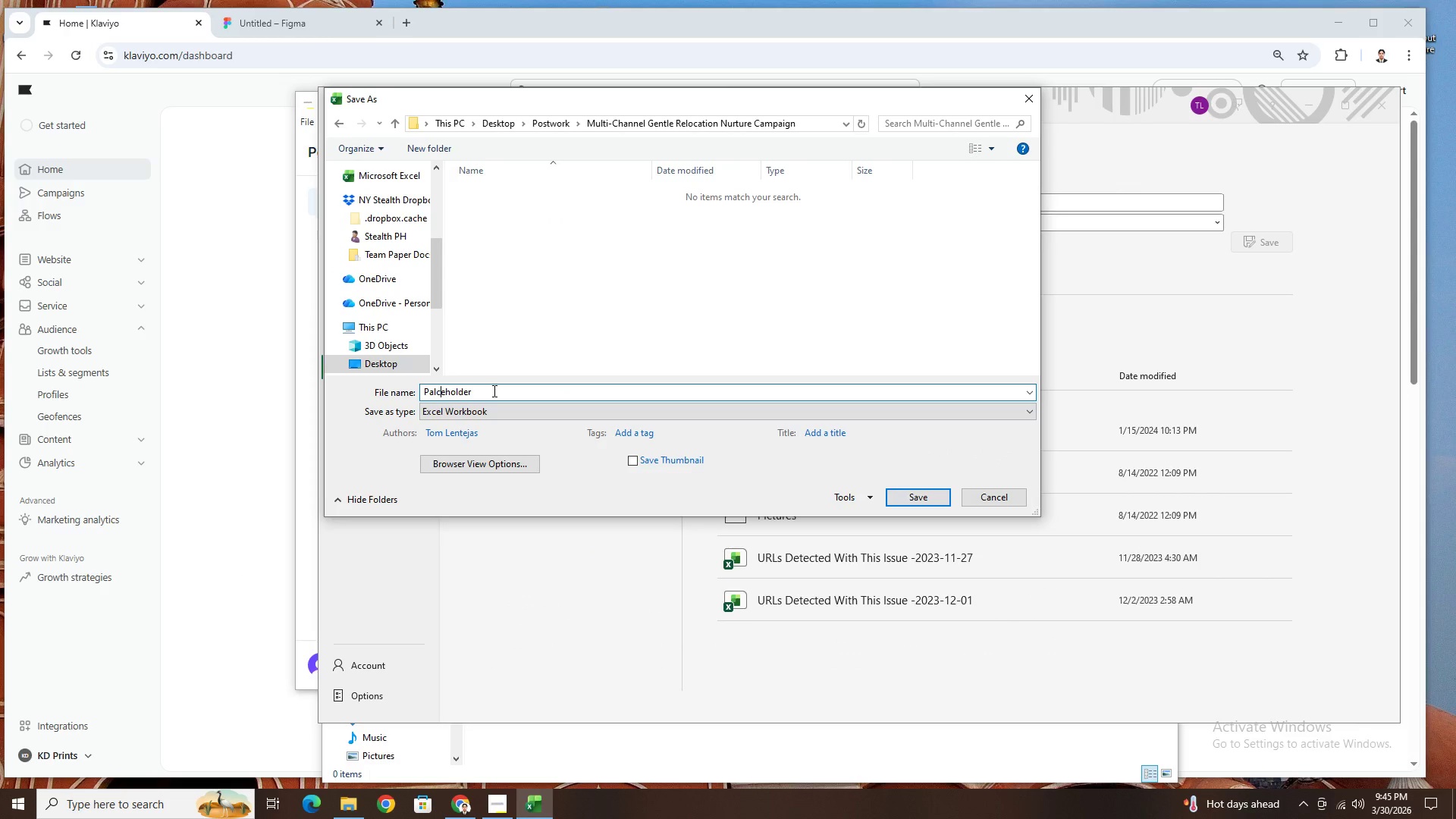 
key(Backspace)
key(Backspace)
key(Backspace)
type(lac)
 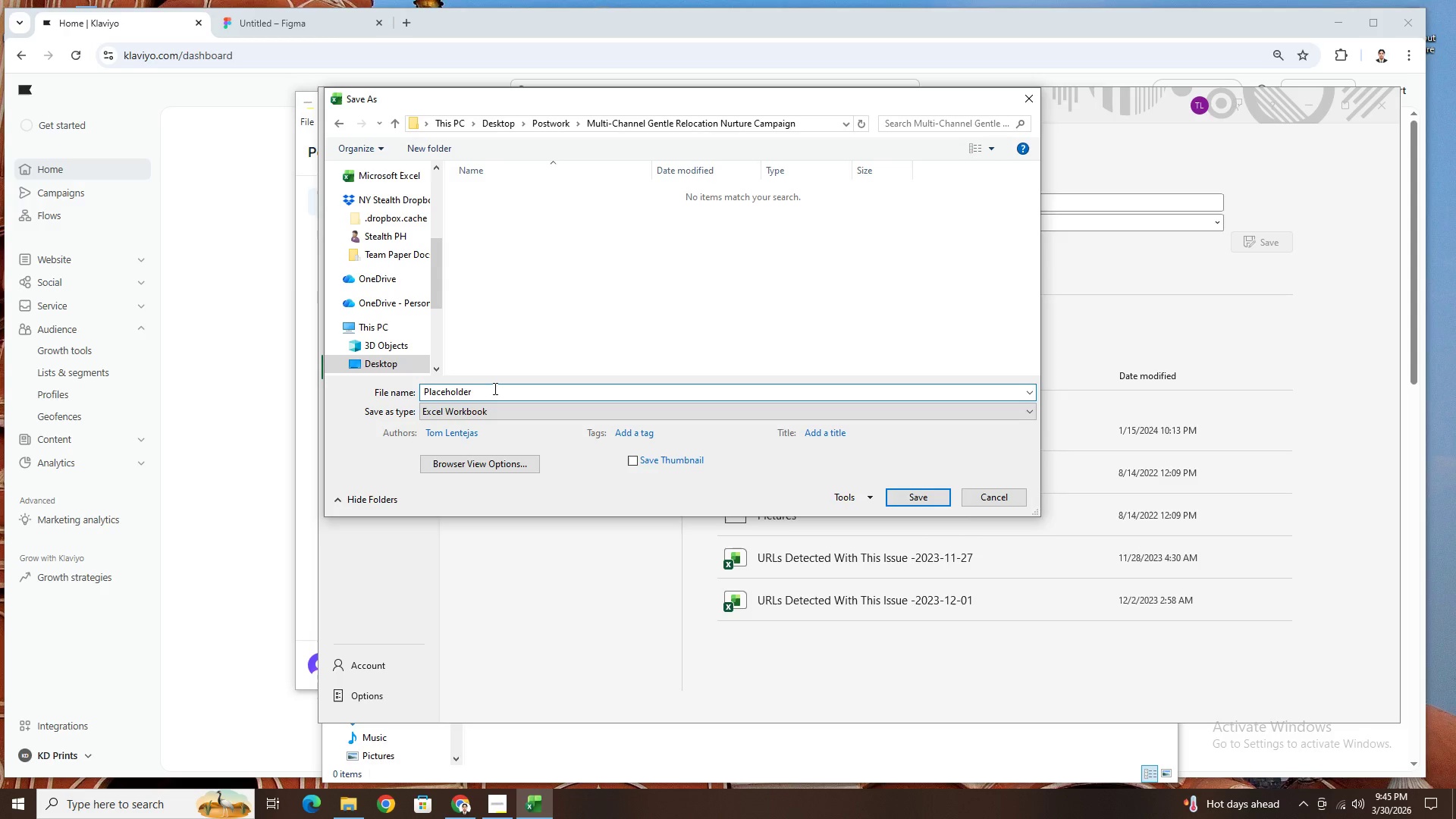 
left_click([494, 388])
 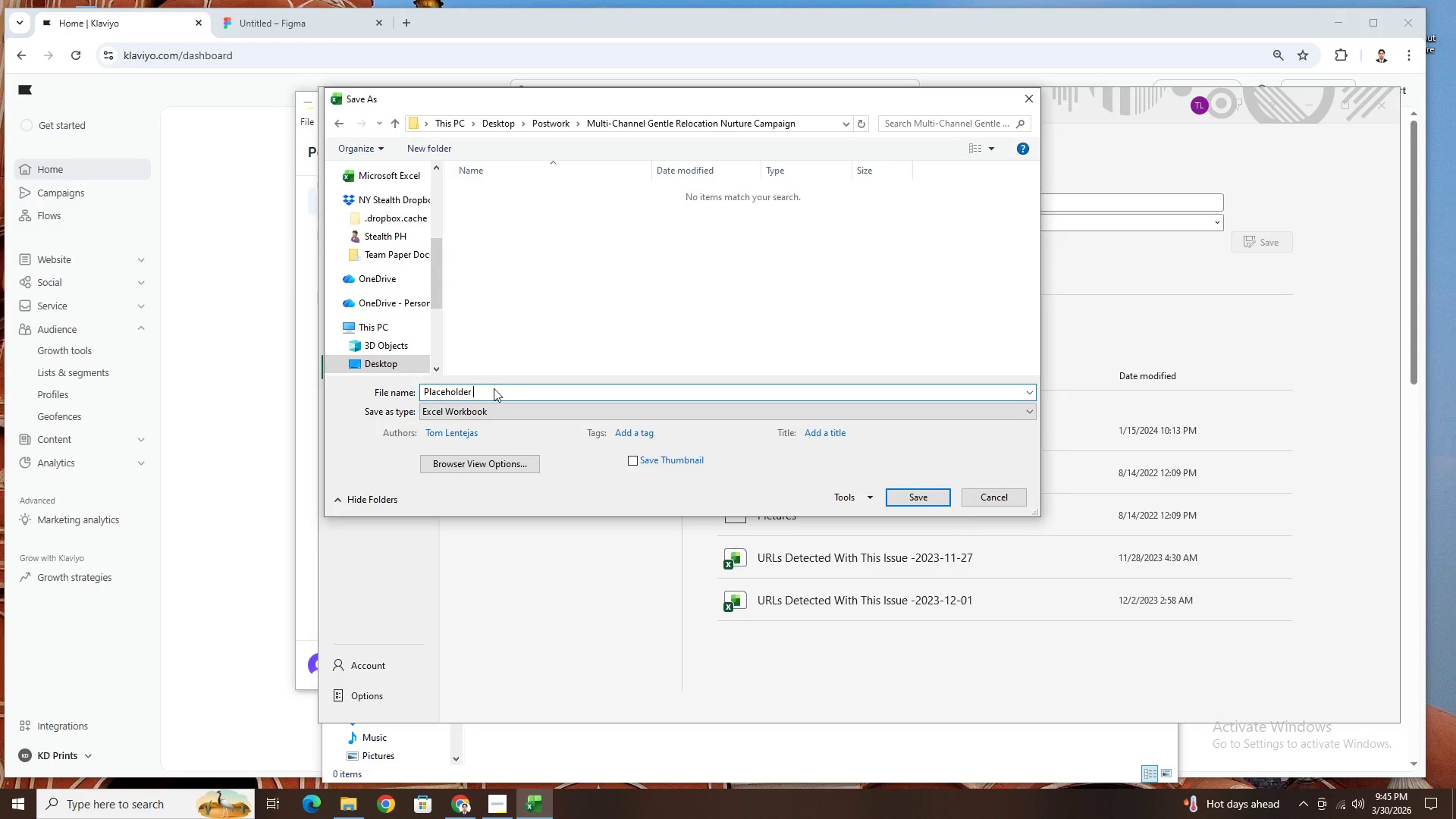 
type( List)
 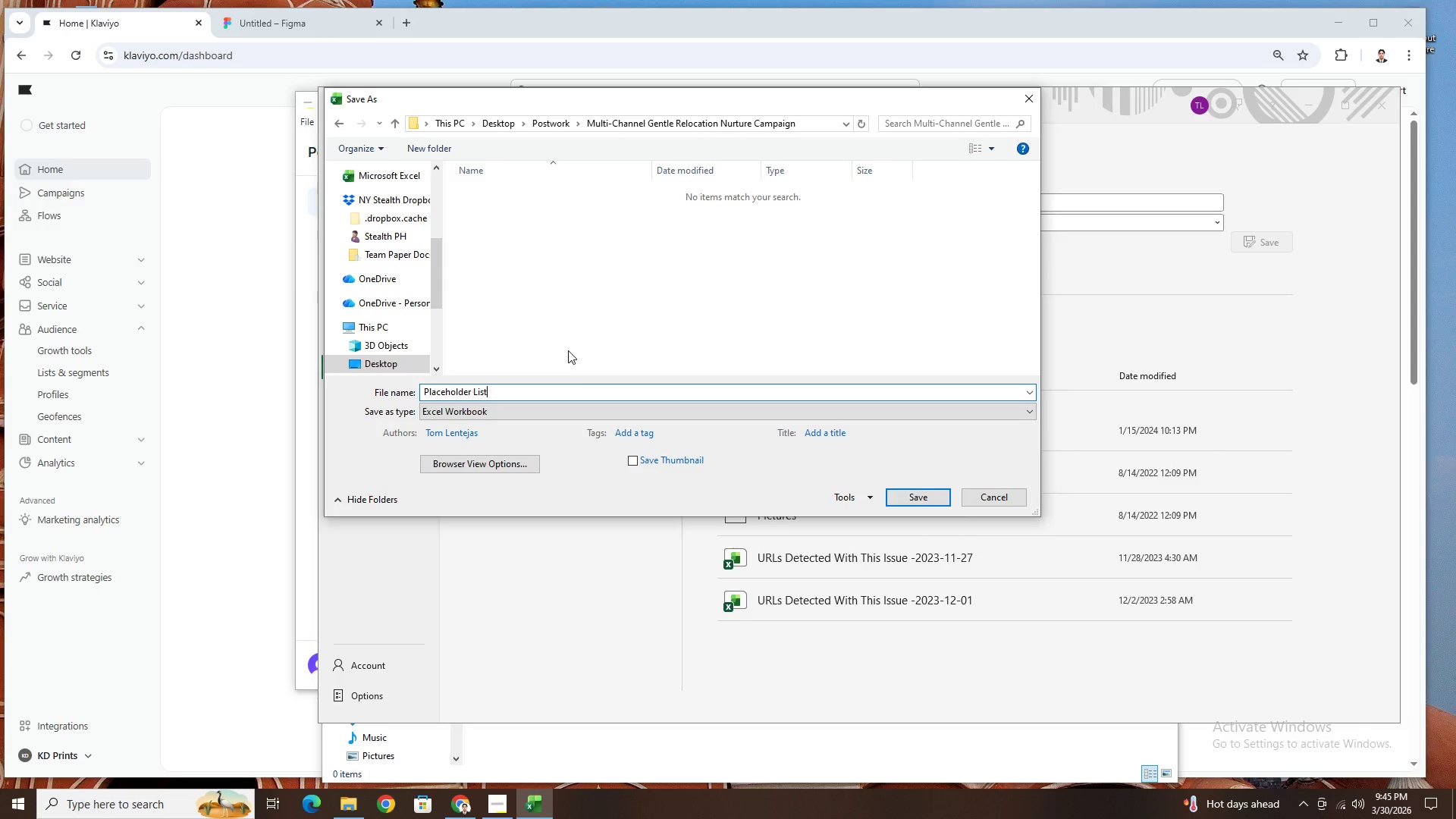 
mouse_move([611, 416])
 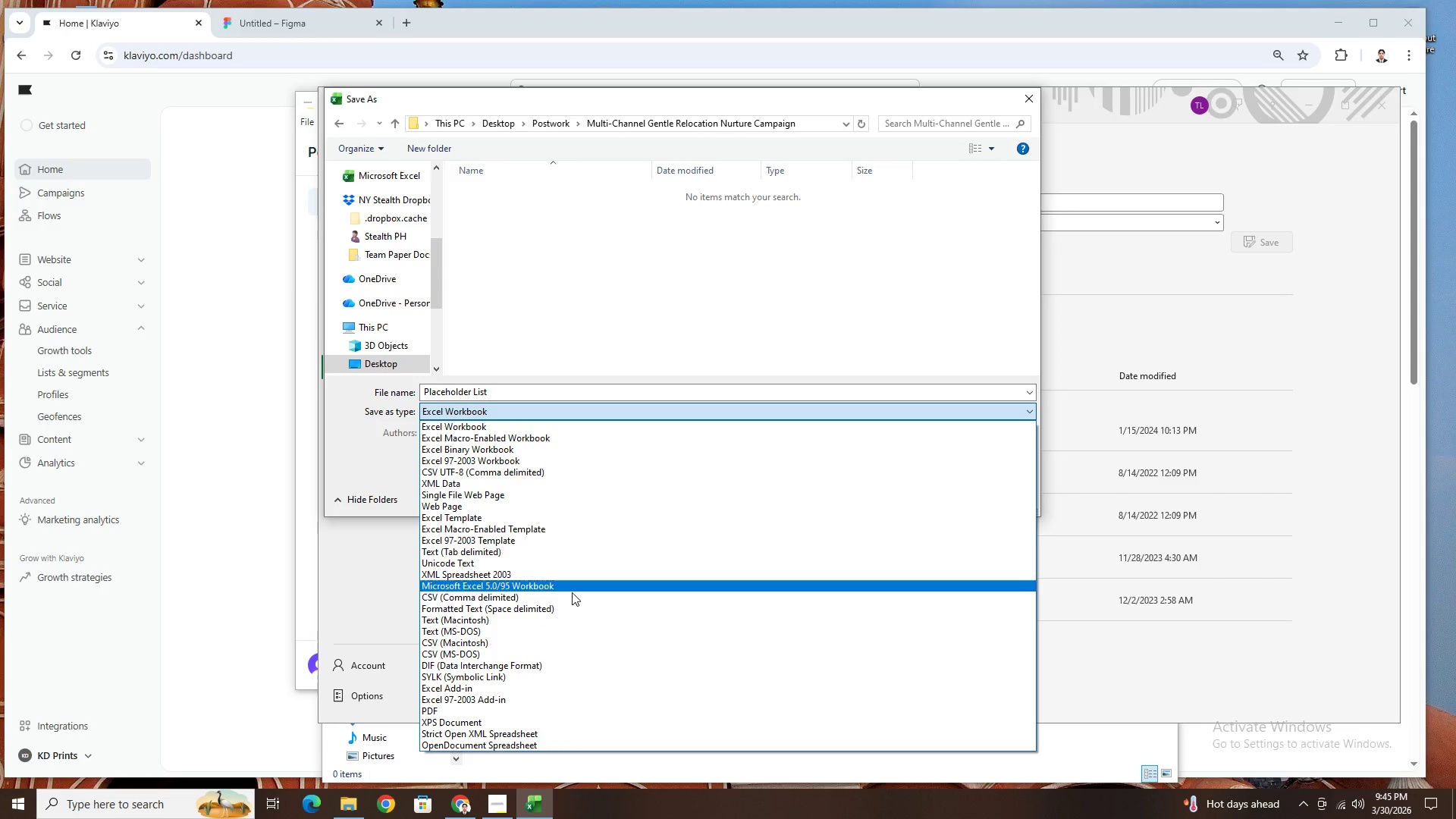 
left_click([573, 597])
 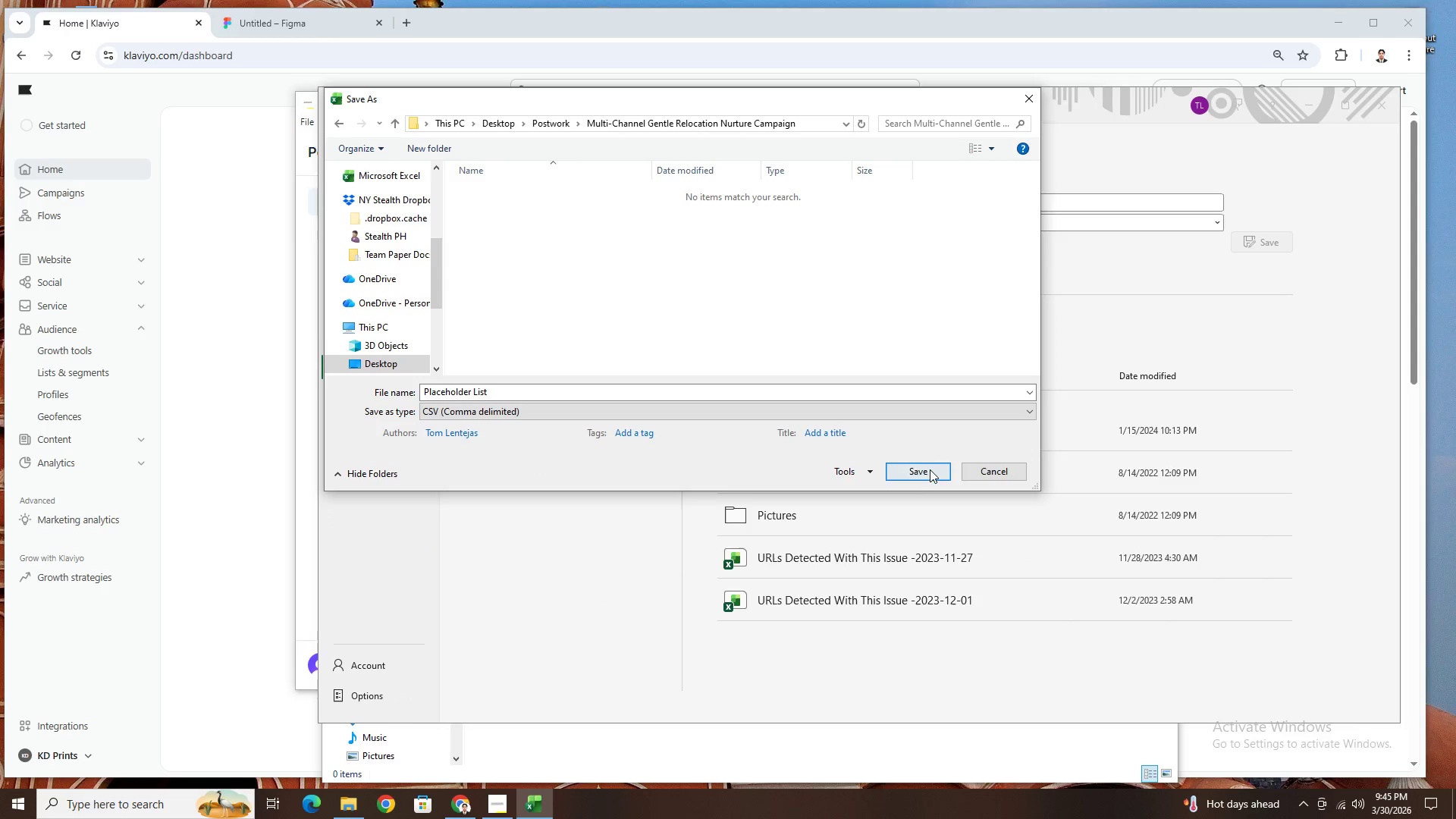 
left_click([930, 468])
 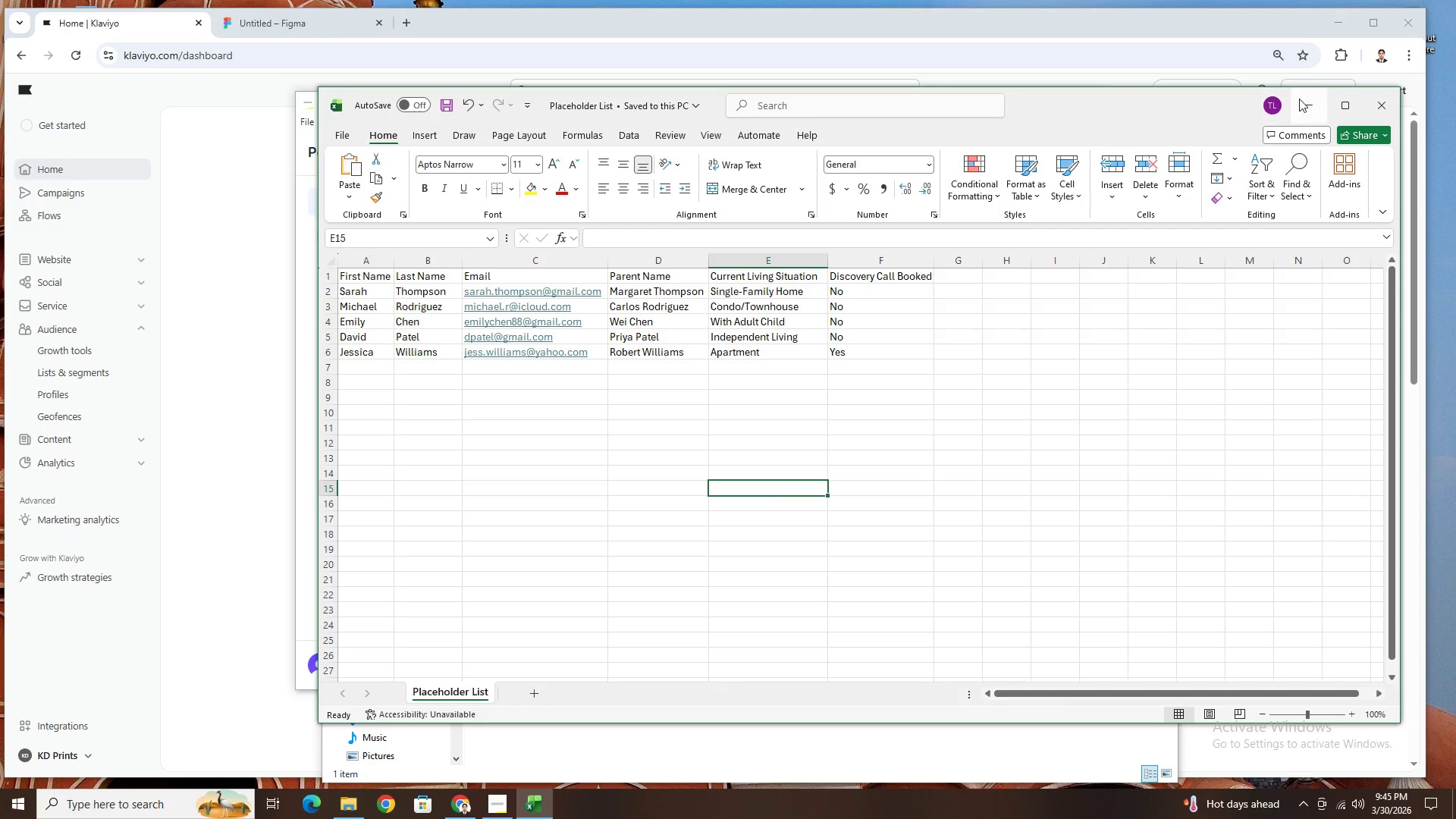 
left_click_drag(start_coordinate=[1309, 98], to_coordinate=[1061, 90])
 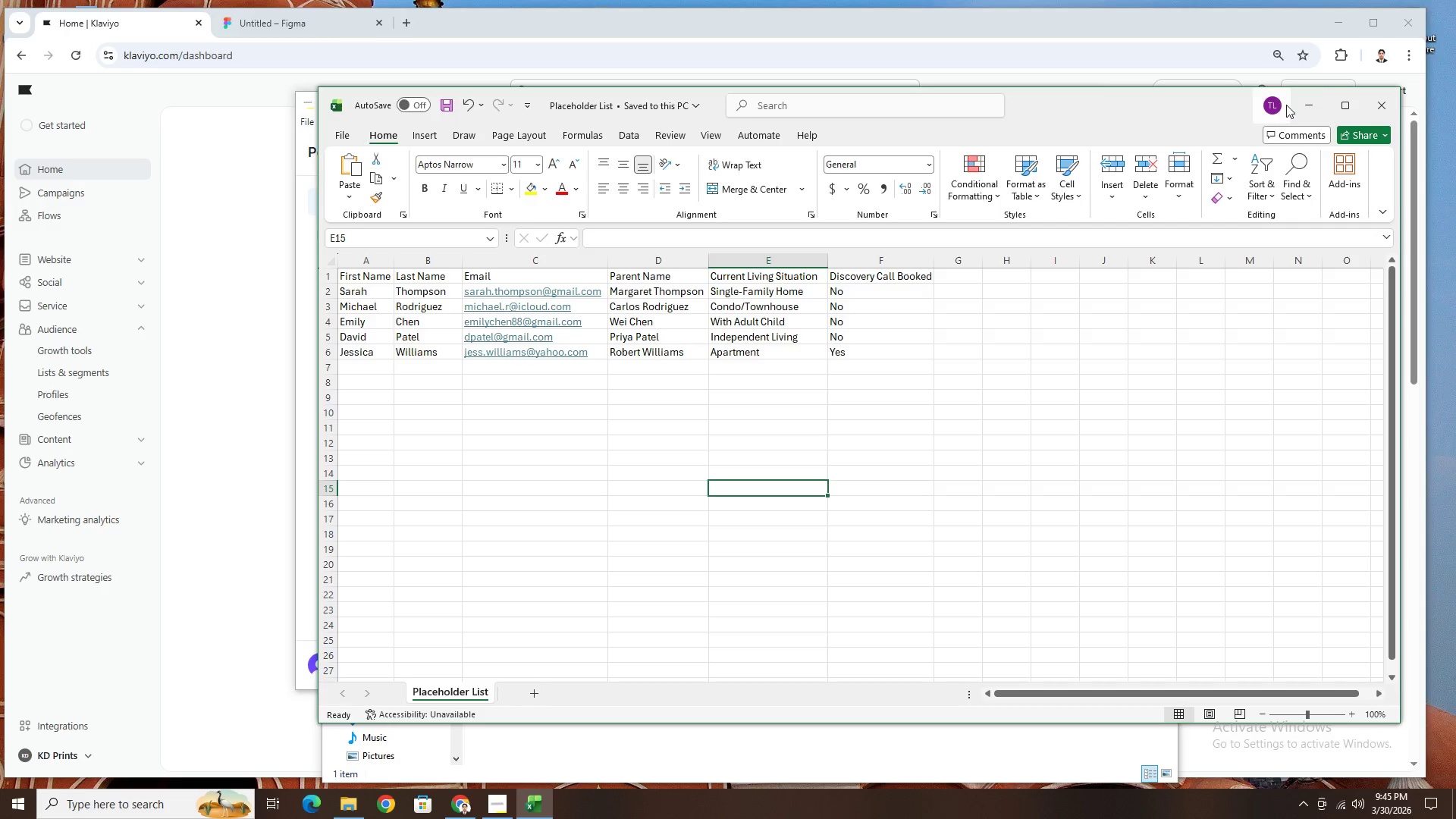 
left_click([1313, 102])